 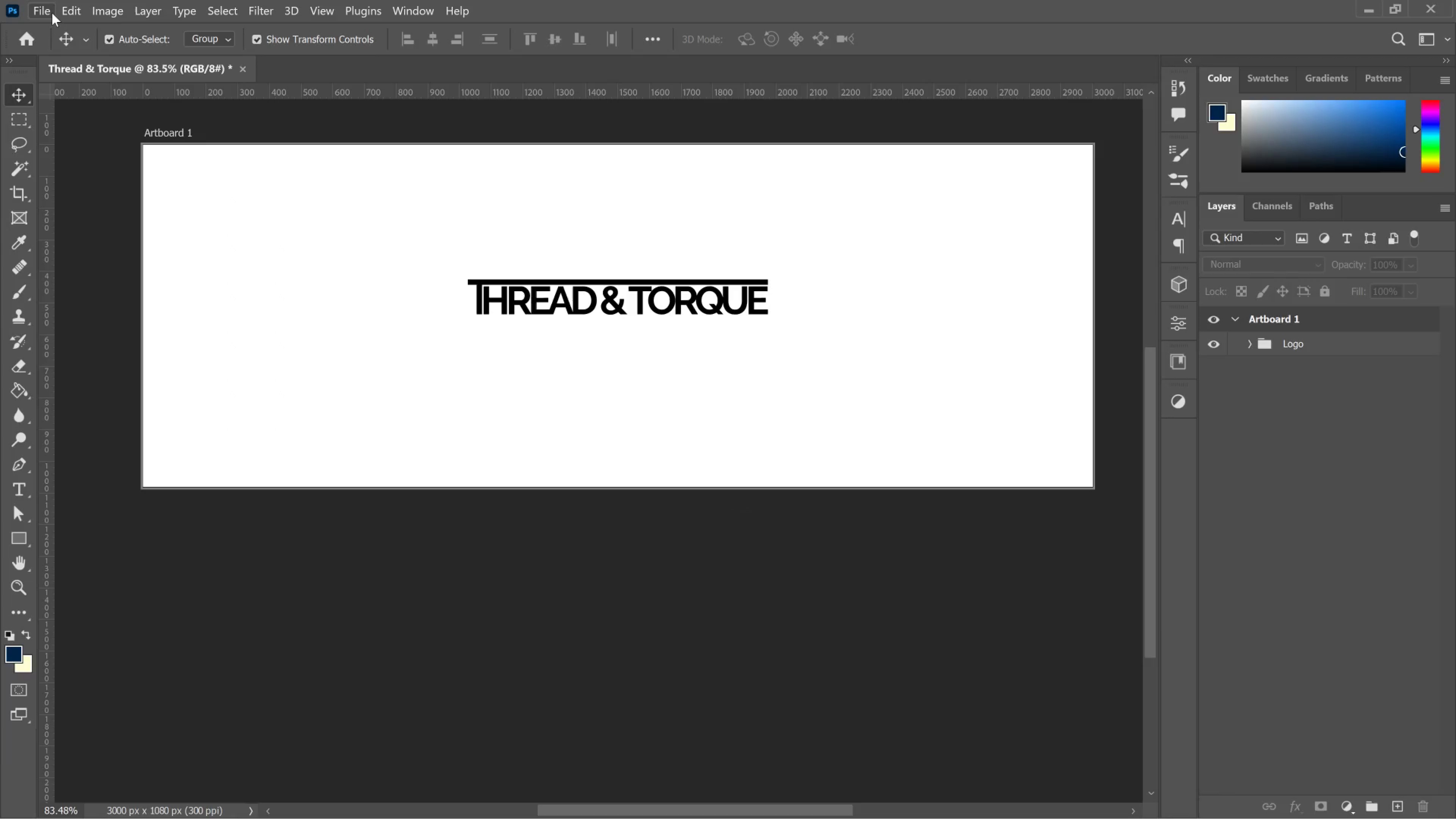 
key(Control+ControlLeft)
 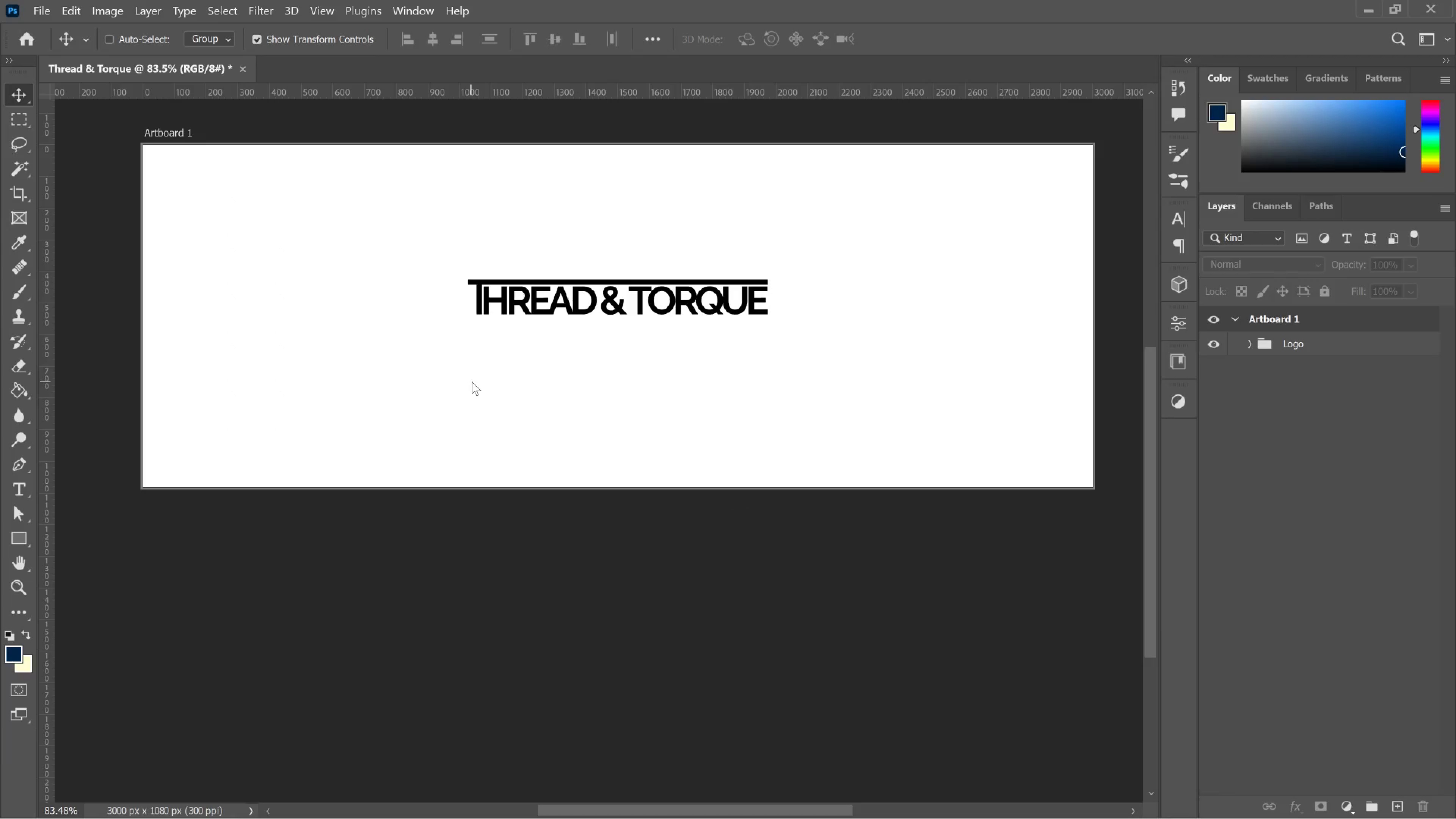 
key(Control+S)
 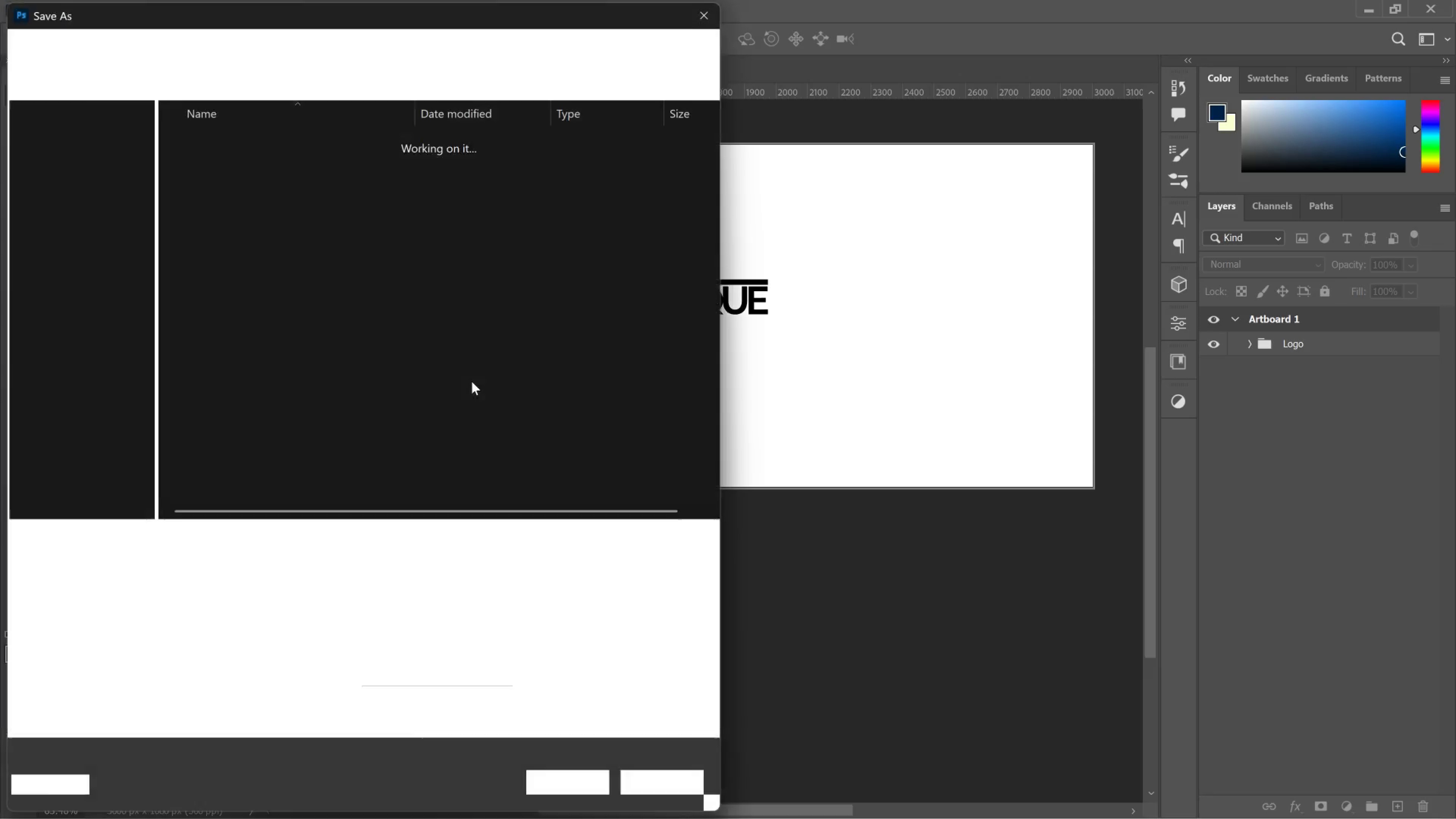 
key(Alt+AltLeft)
 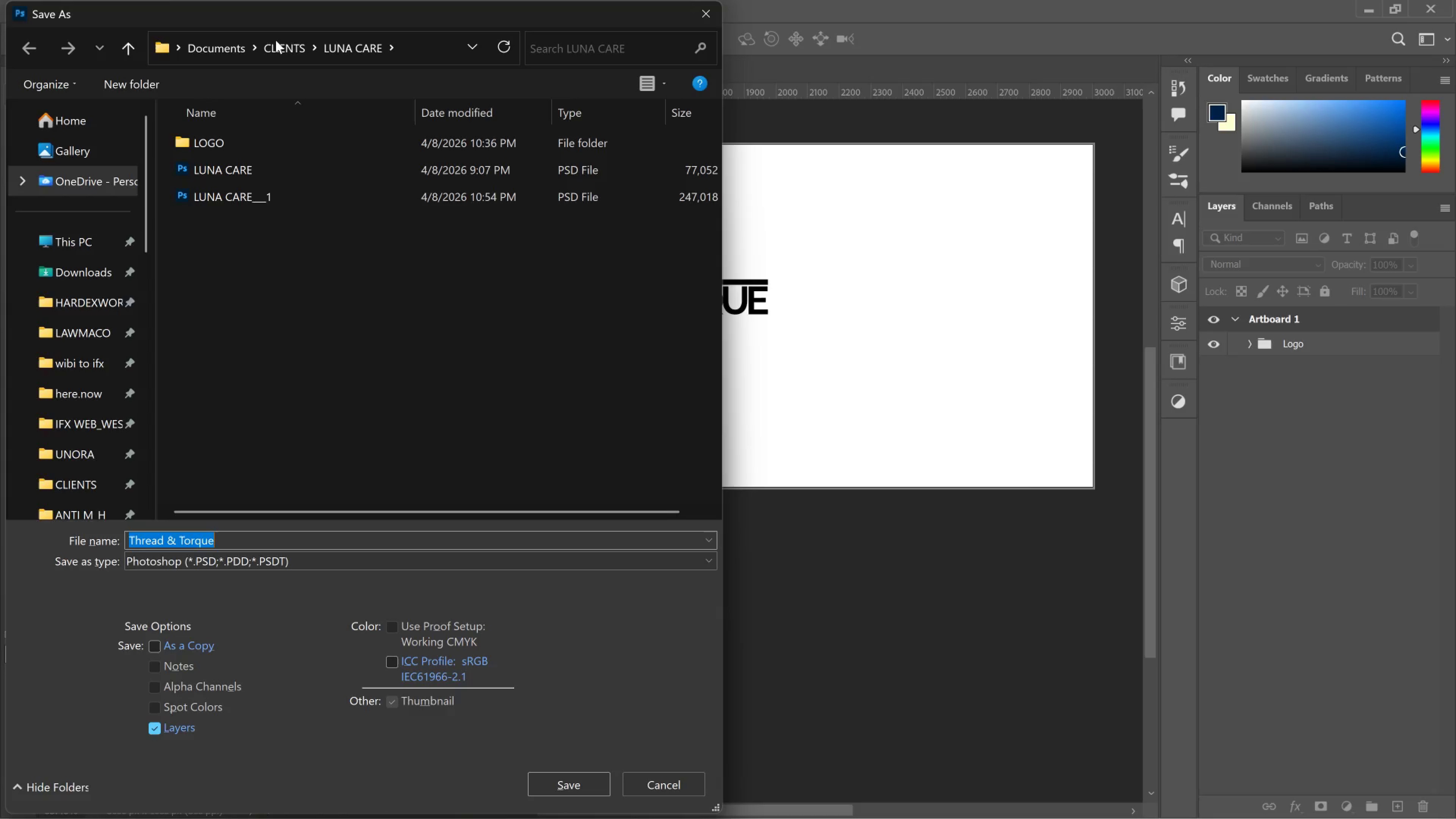 
left_click_drag(start_coordinate=[278, 41], to_coordinate=[289, 49])
 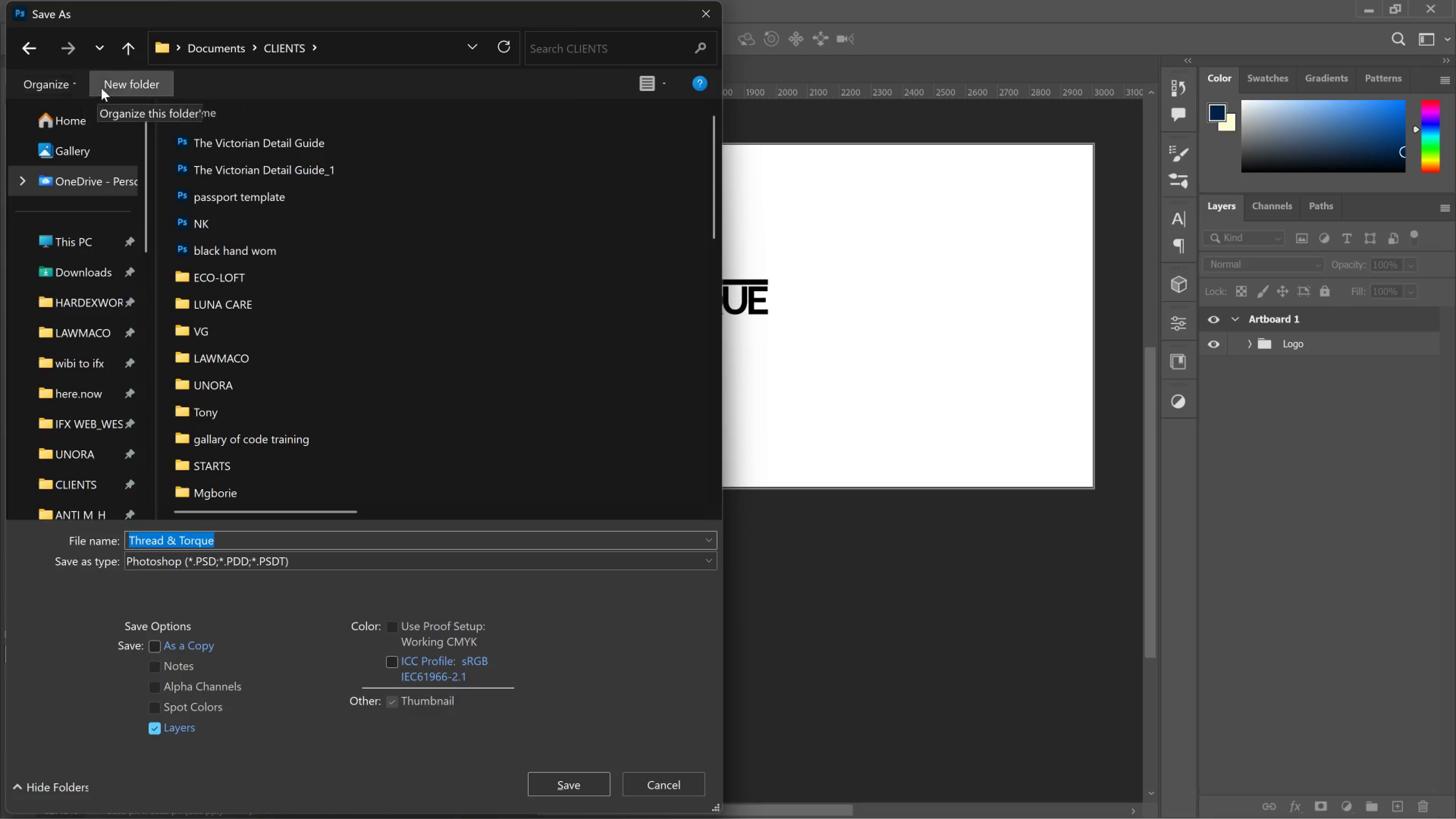 
left_click([125, 82])
 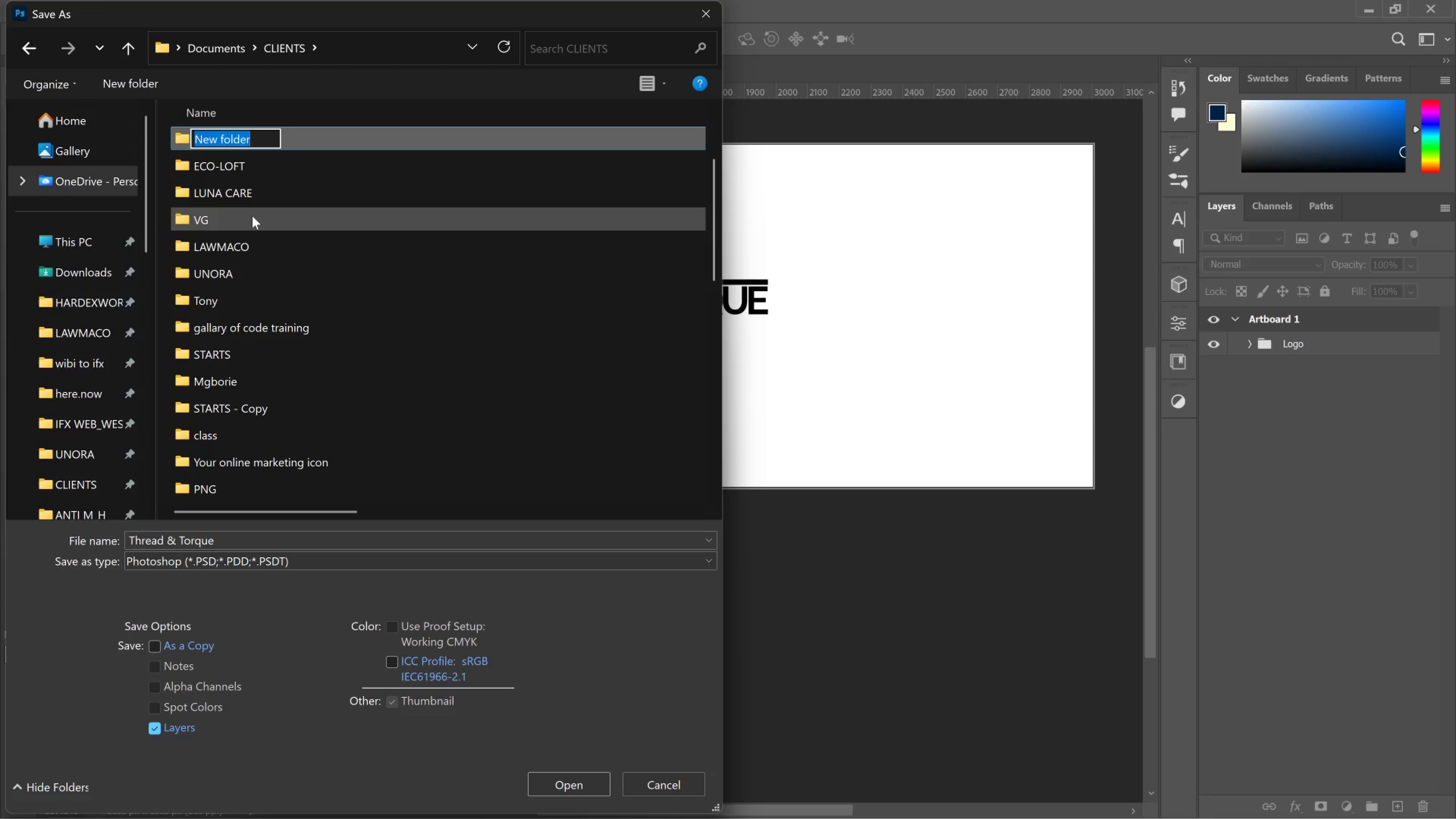 
type(TT)
key(Backspace)
type(&T)
 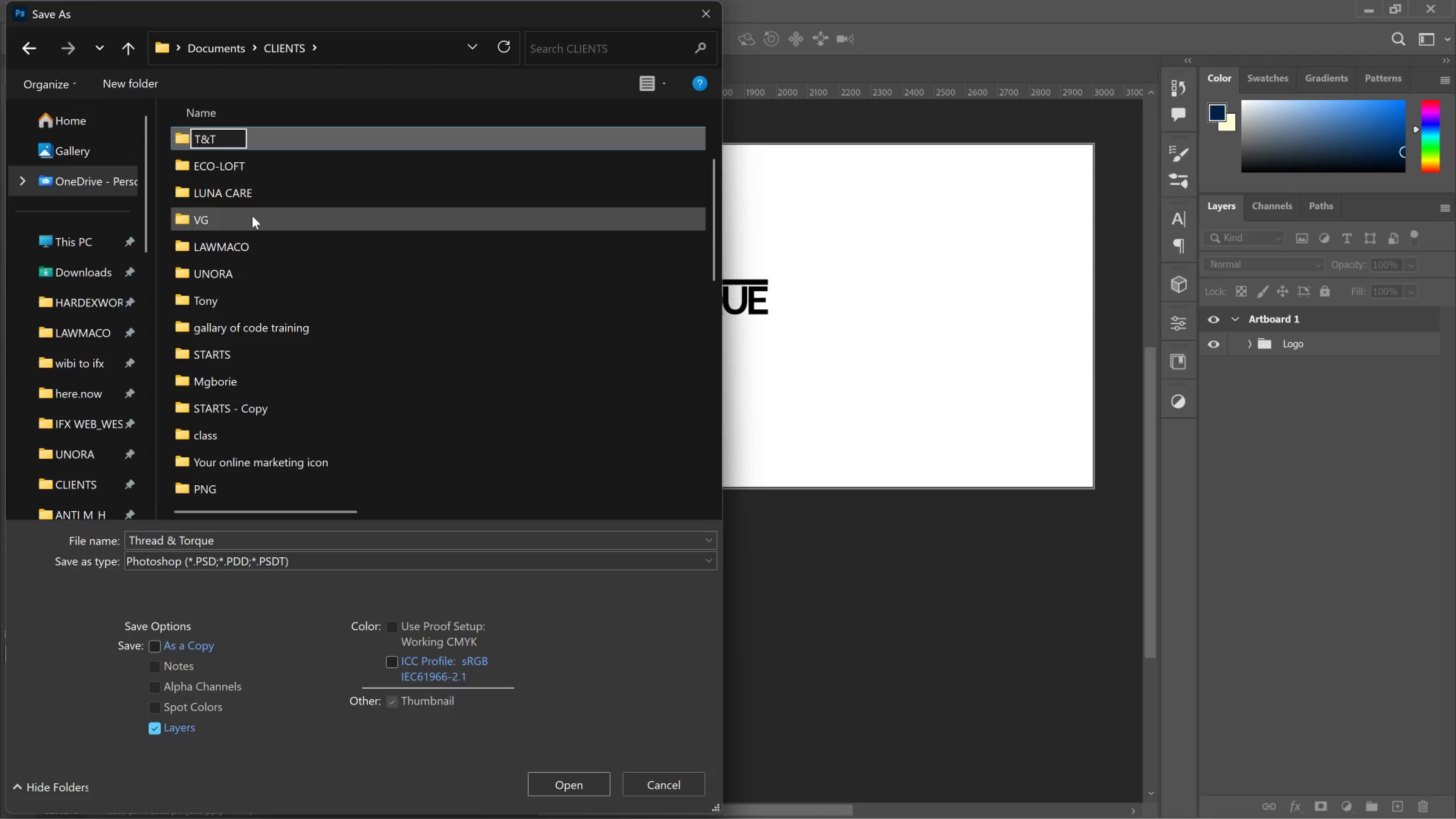 
key(Enter)
 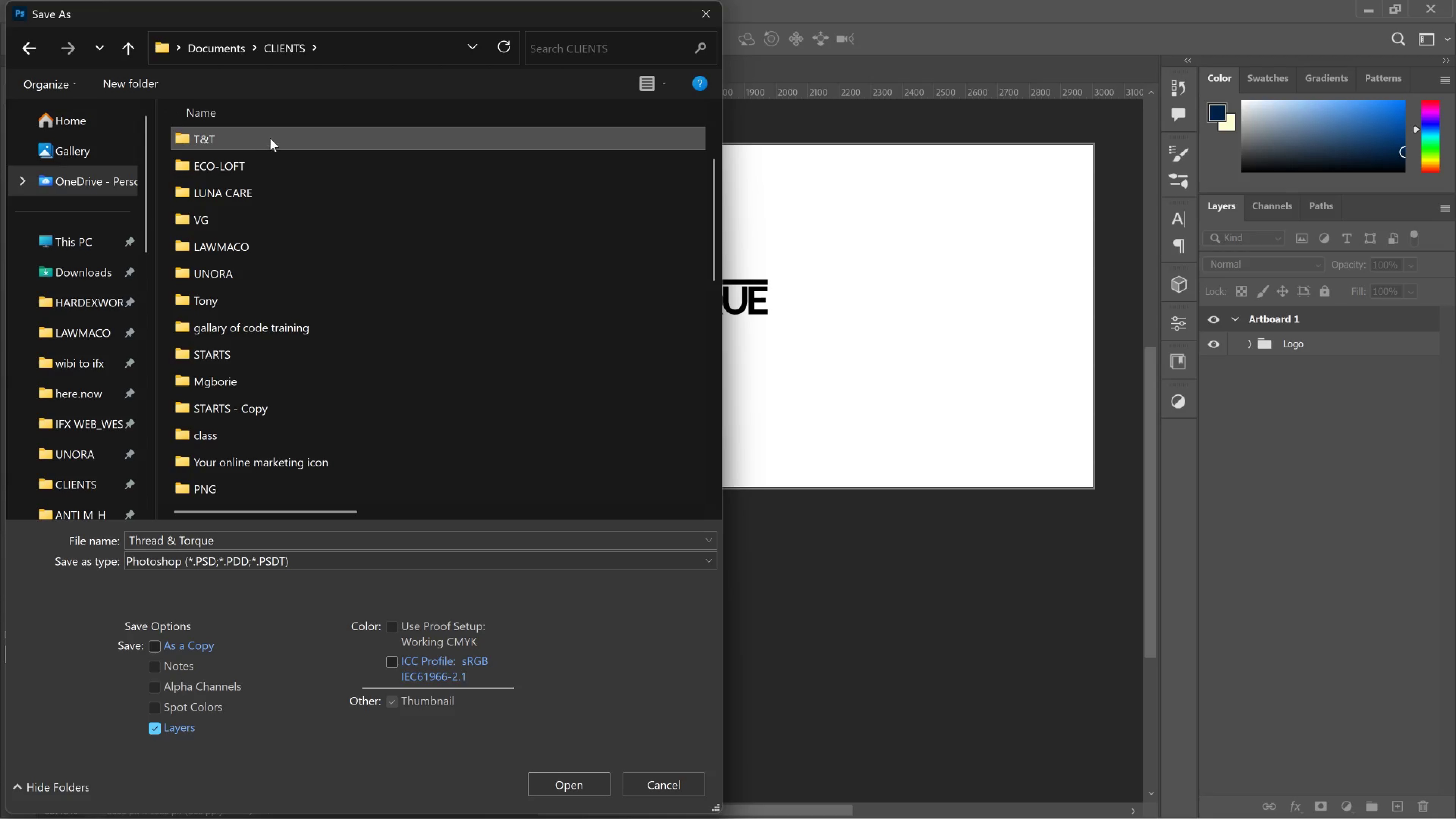 
double_click([270, 137])
 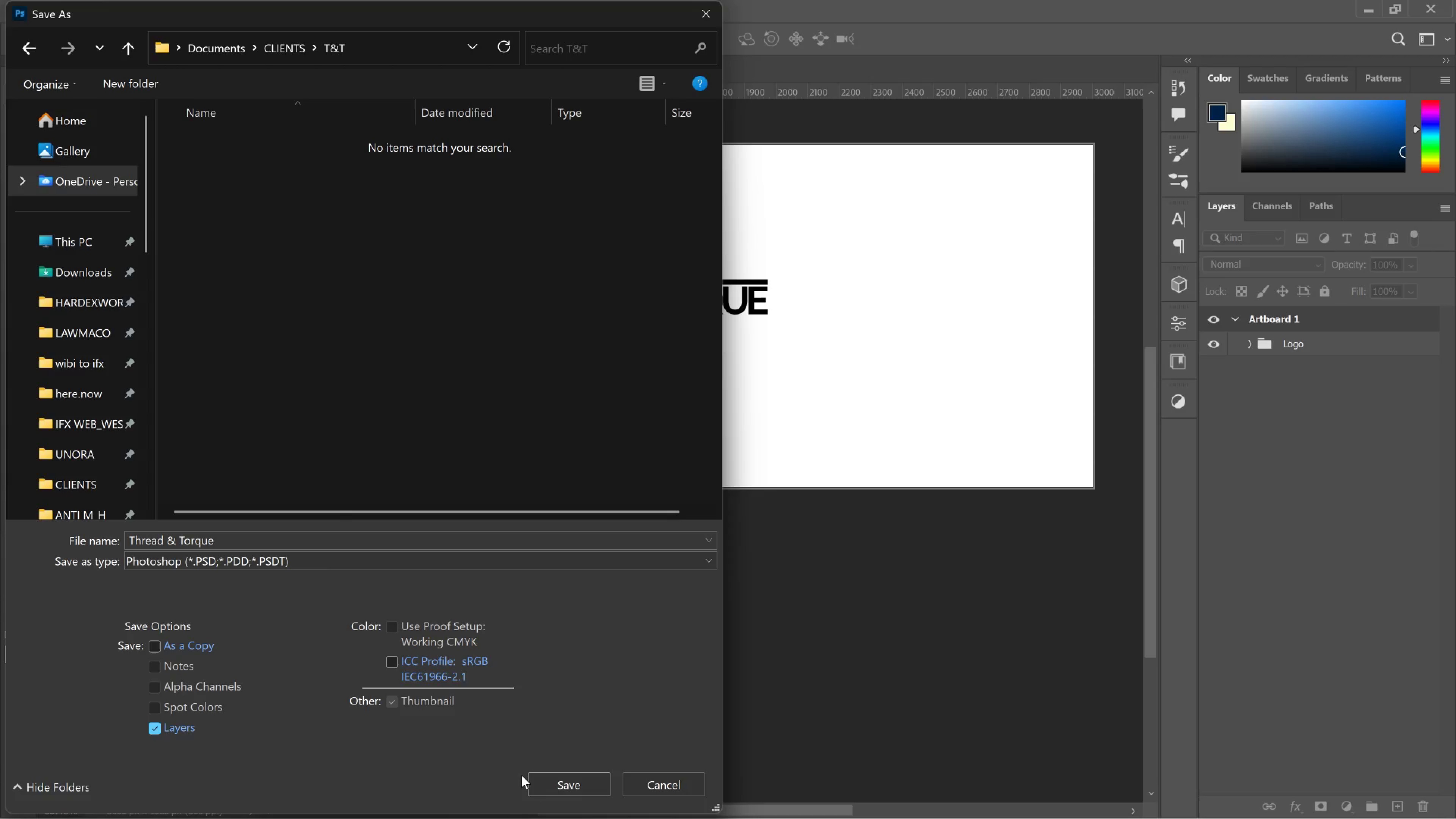 
left_click([577, 782])
 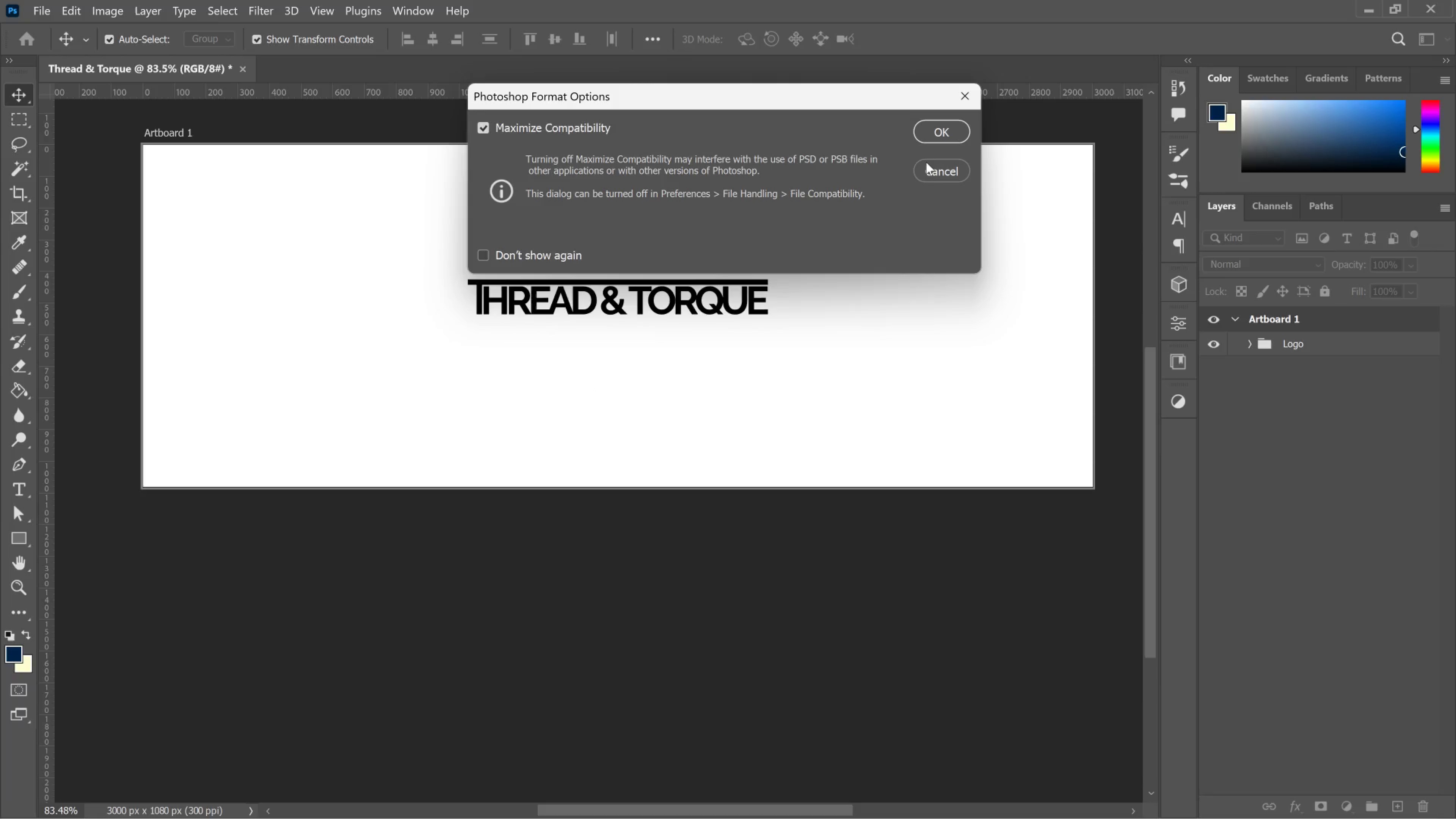 
left_click_drag(start_coordinate=[919, 140], to_coordinate=[919, 138])
 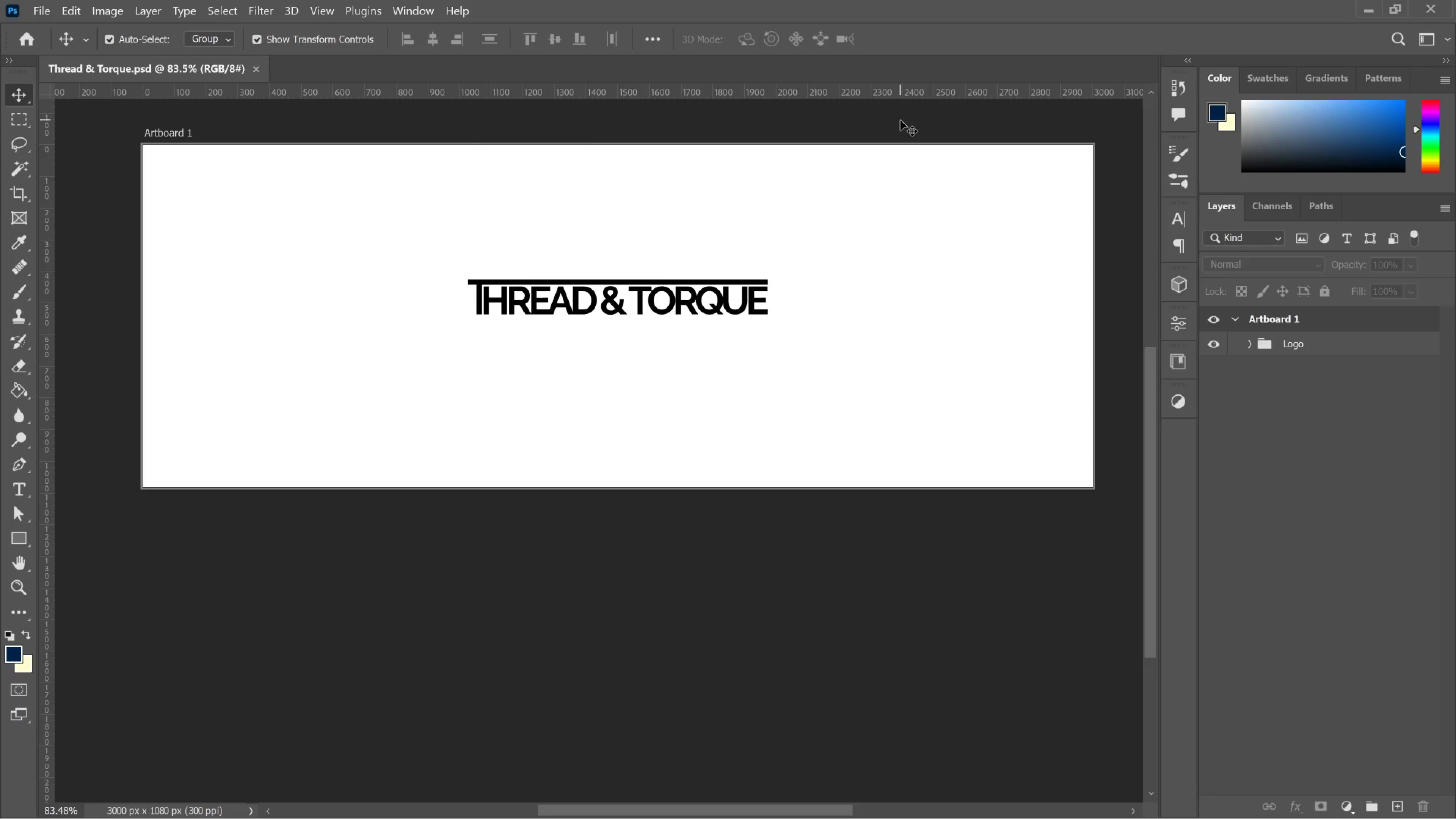 
wait(71.75)
 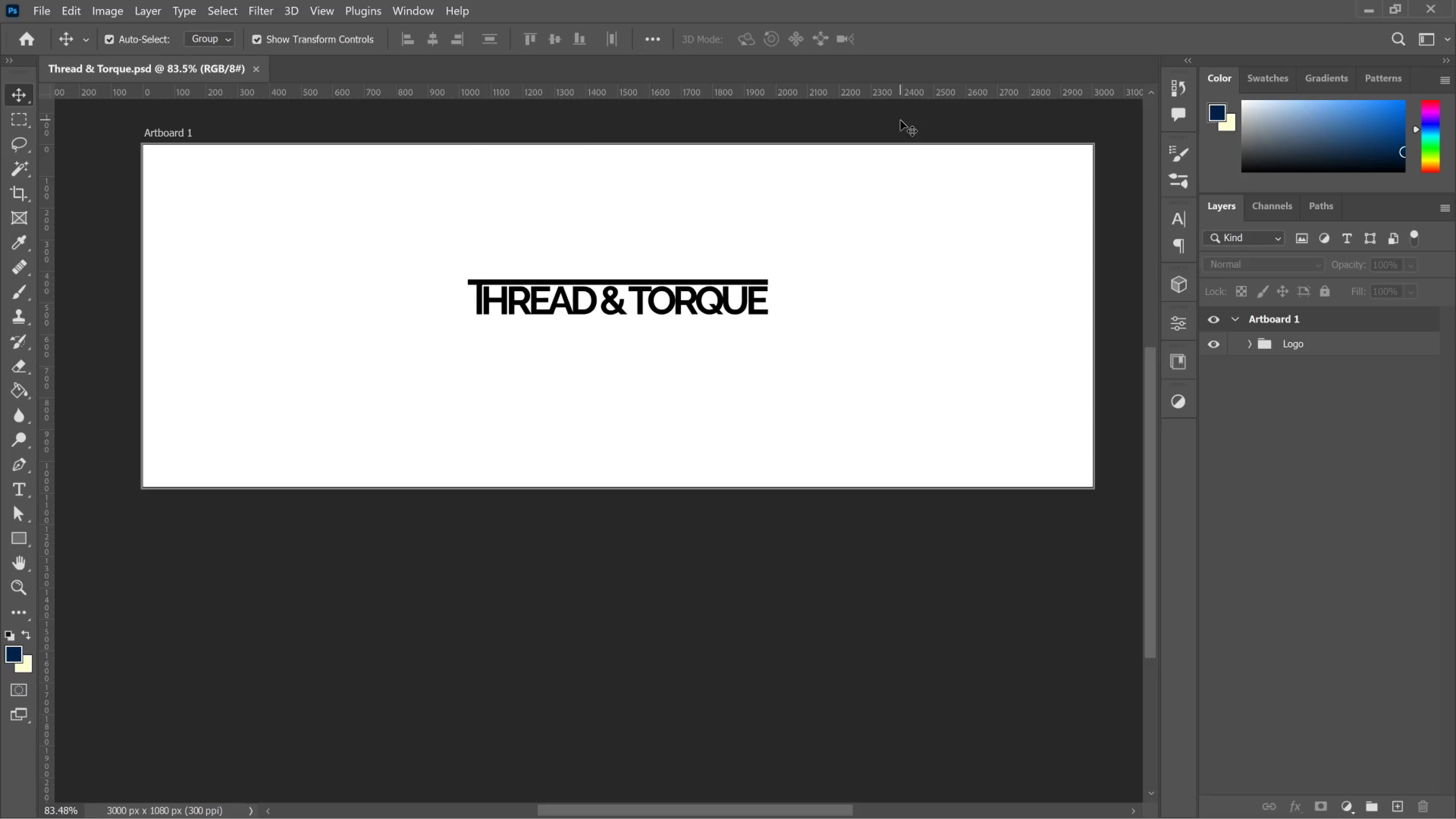 
scroll: coordinate [899, 284], scroll_direction: up, amount: 3.0
 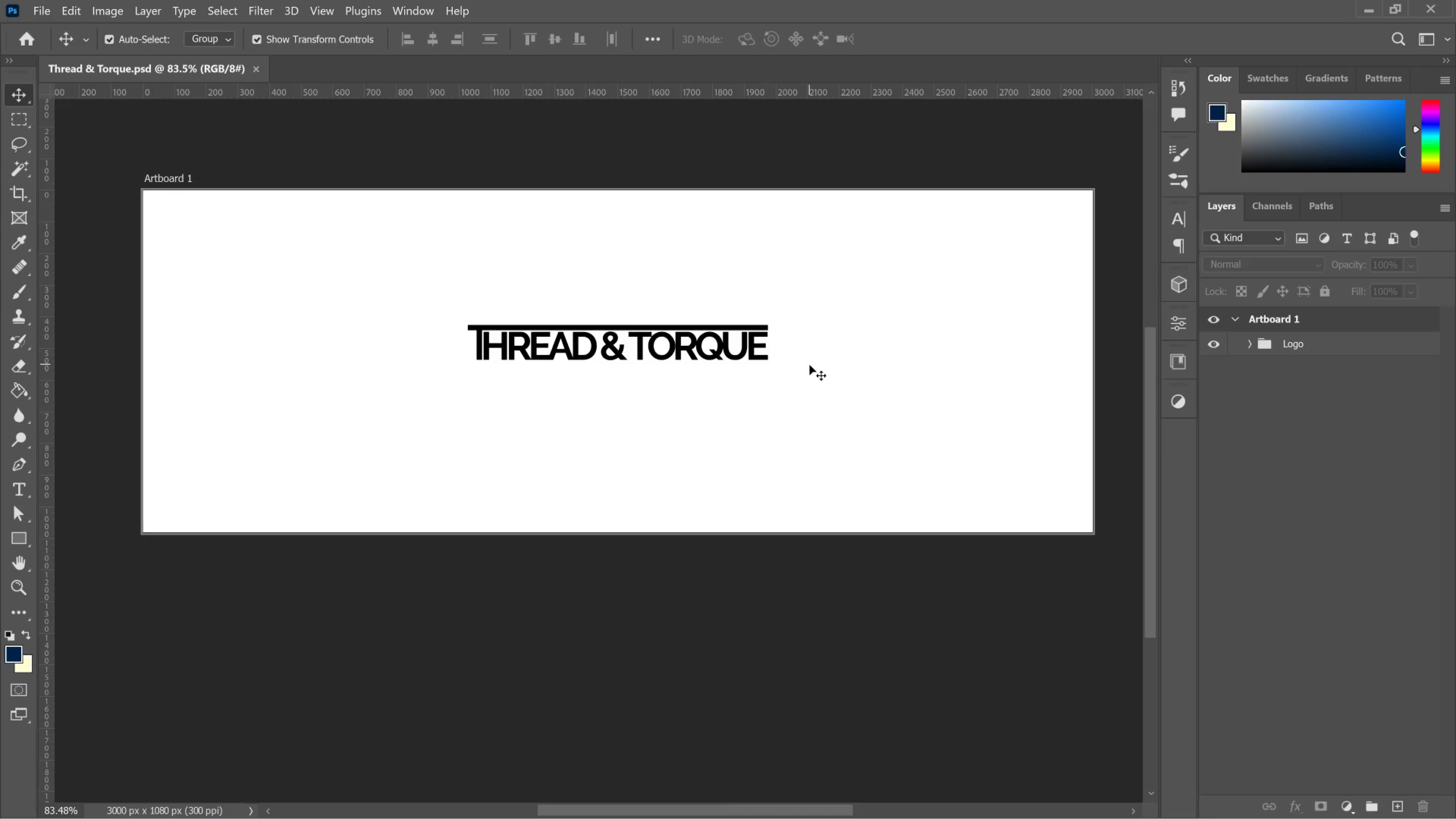 
key(Control+Equal)
 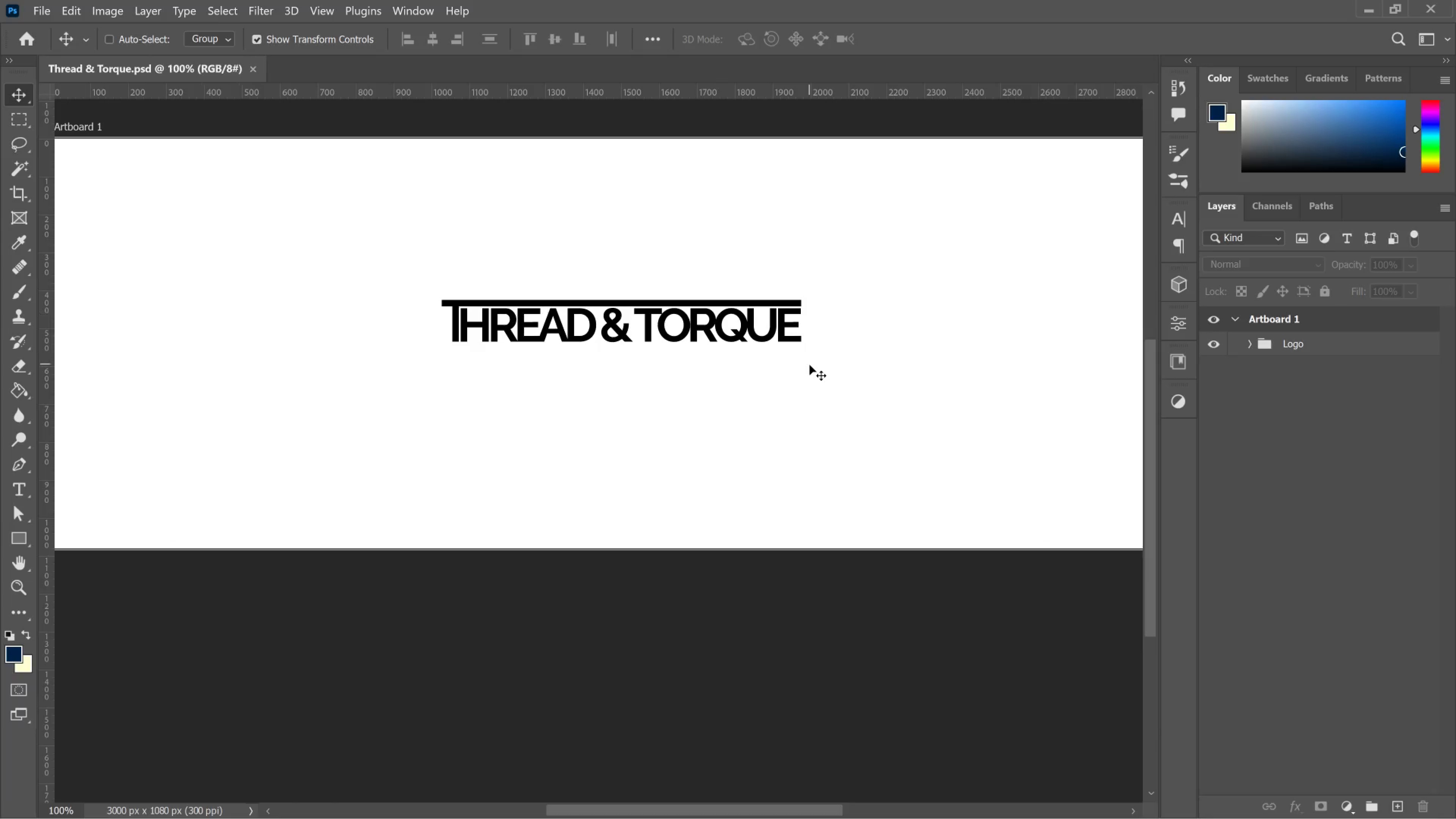 
key(Control+Equal)
 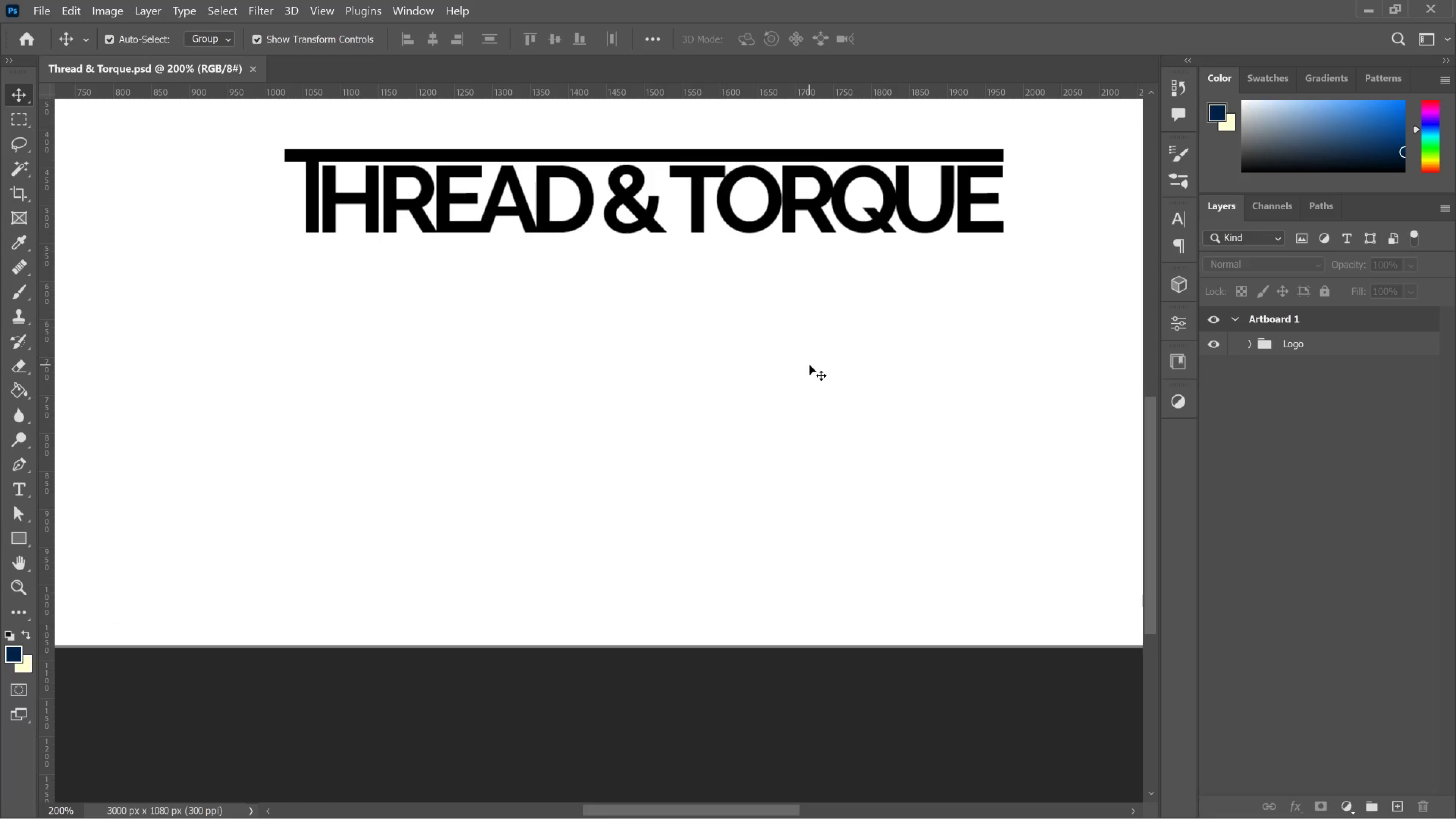 
scroll: coordinate [810, 365], scroll_direction: up, amount: 2.0
 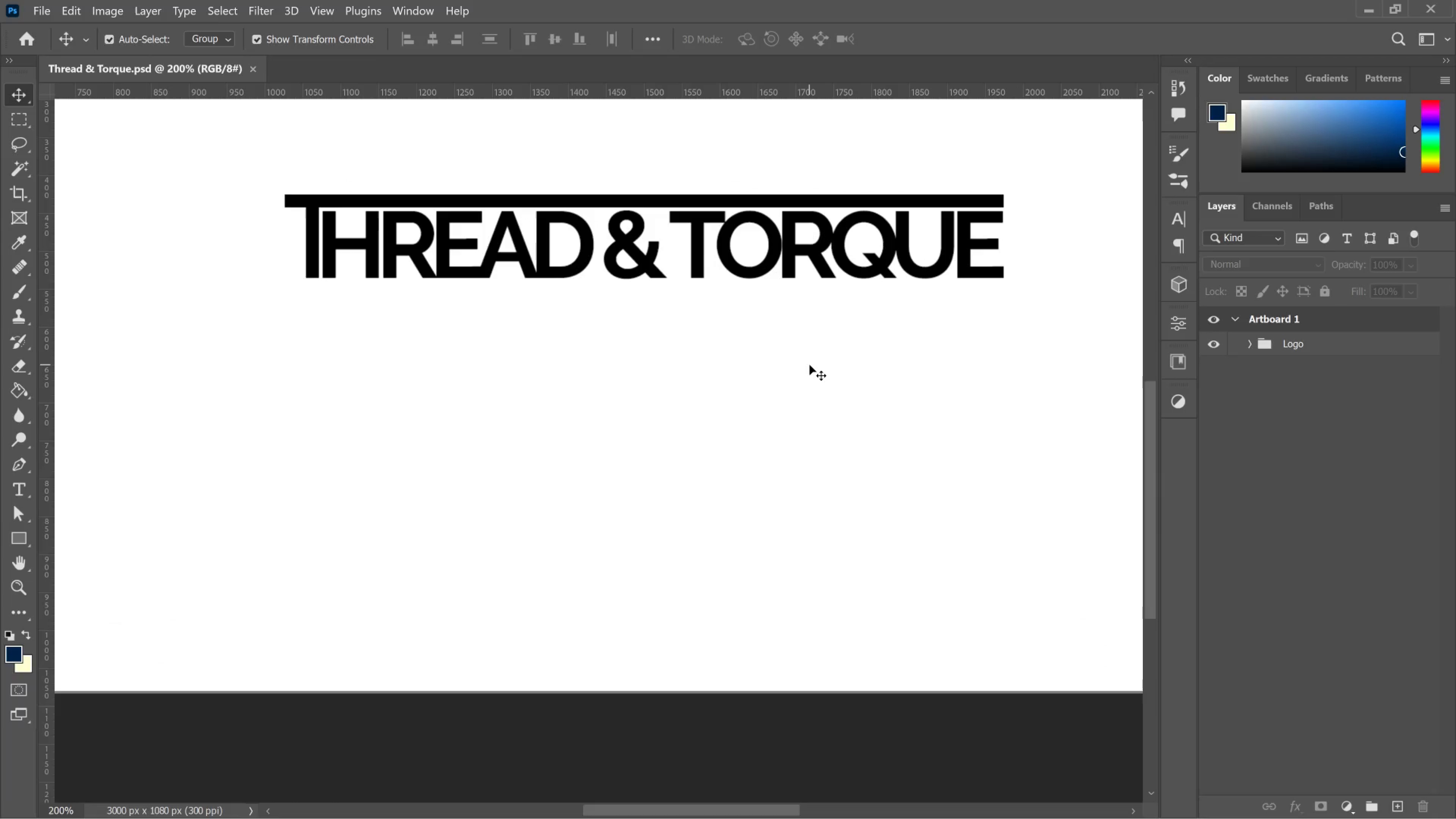 
key(Control+ControlLeft)
 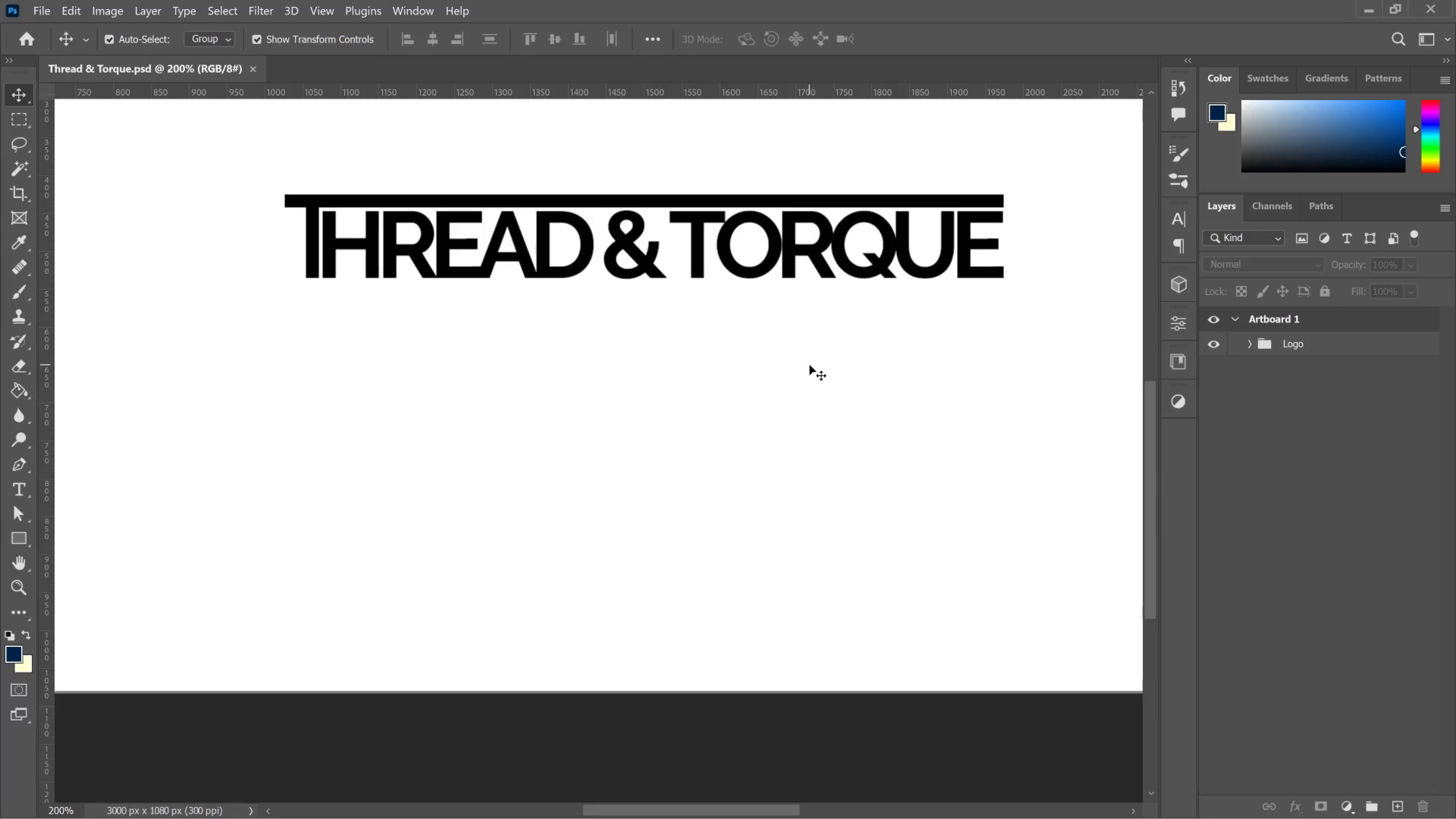 
wait(133.62)
 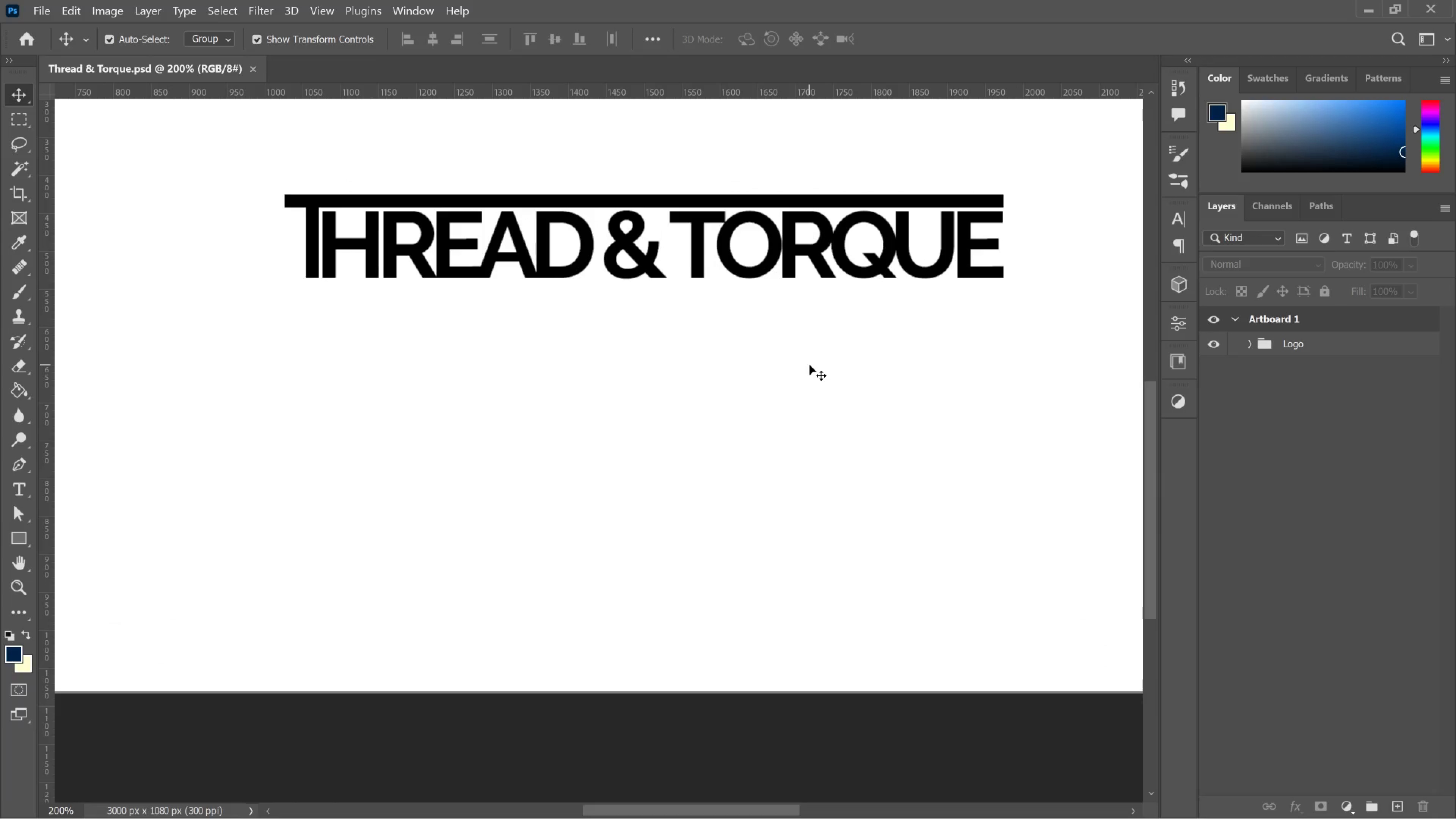 
scroll: coordinate [875, 478], scroll_direction: up, amount: 7.0
 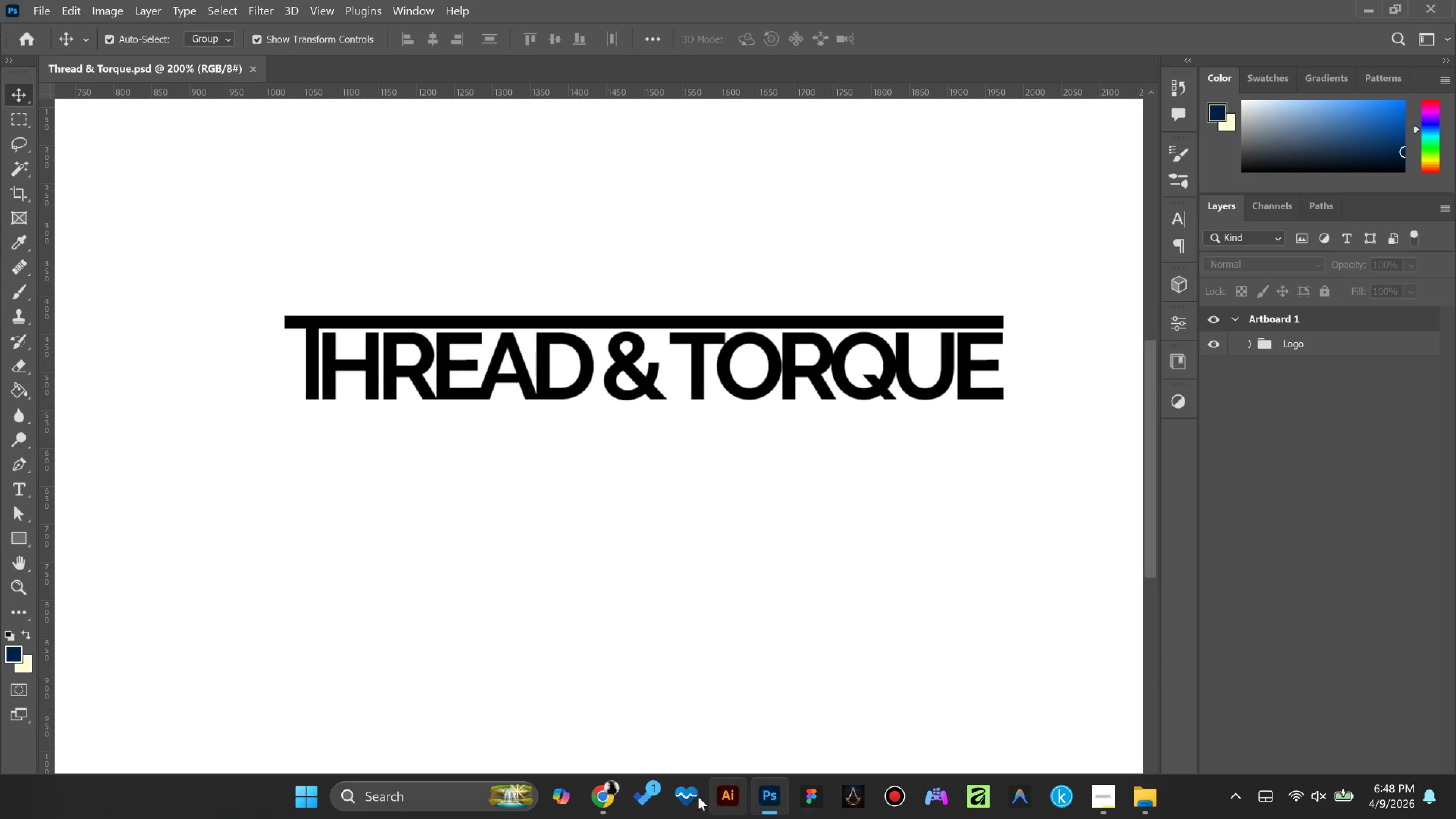 
wait(8.17)
 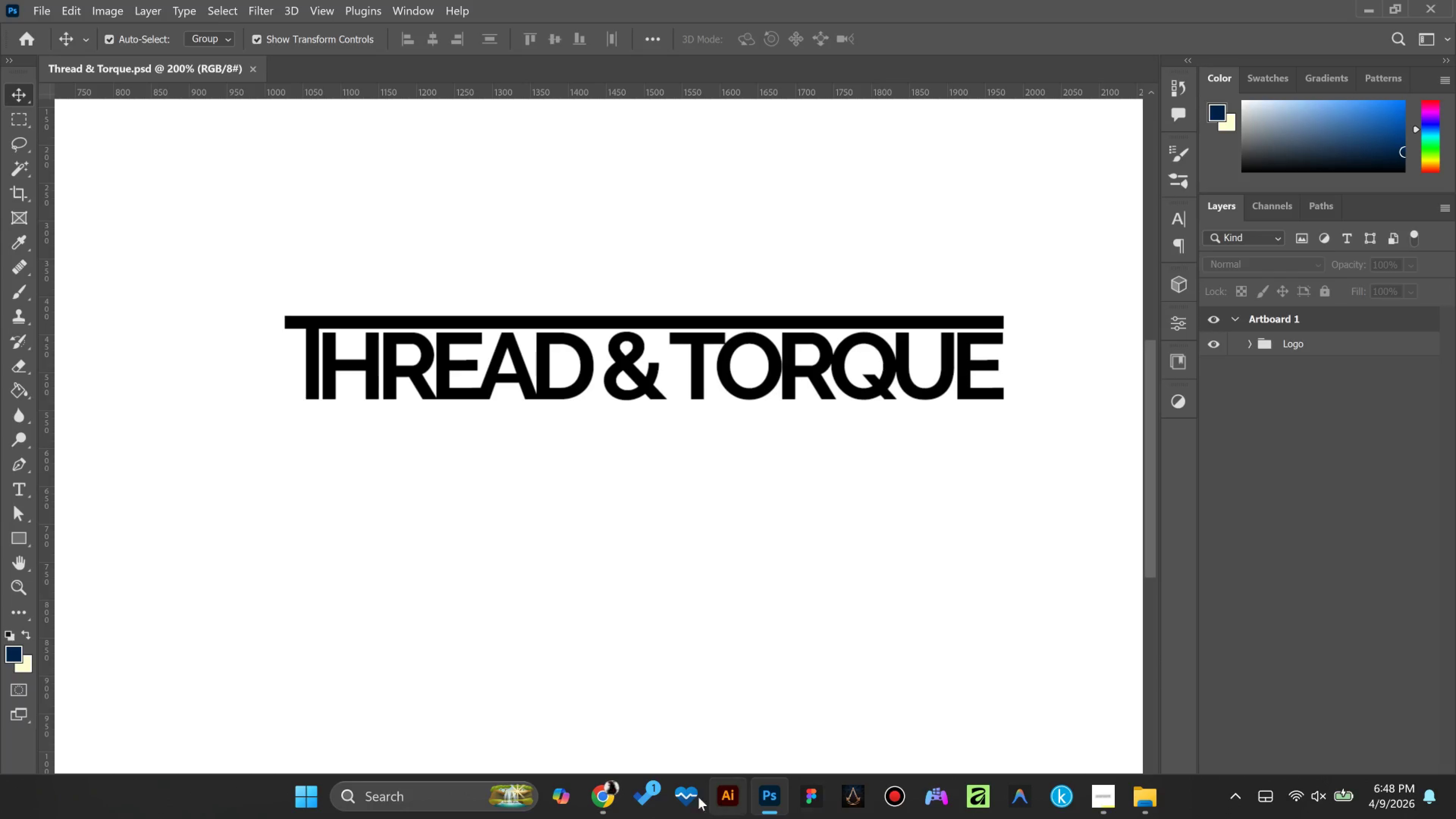 
left_click([597, 791])
 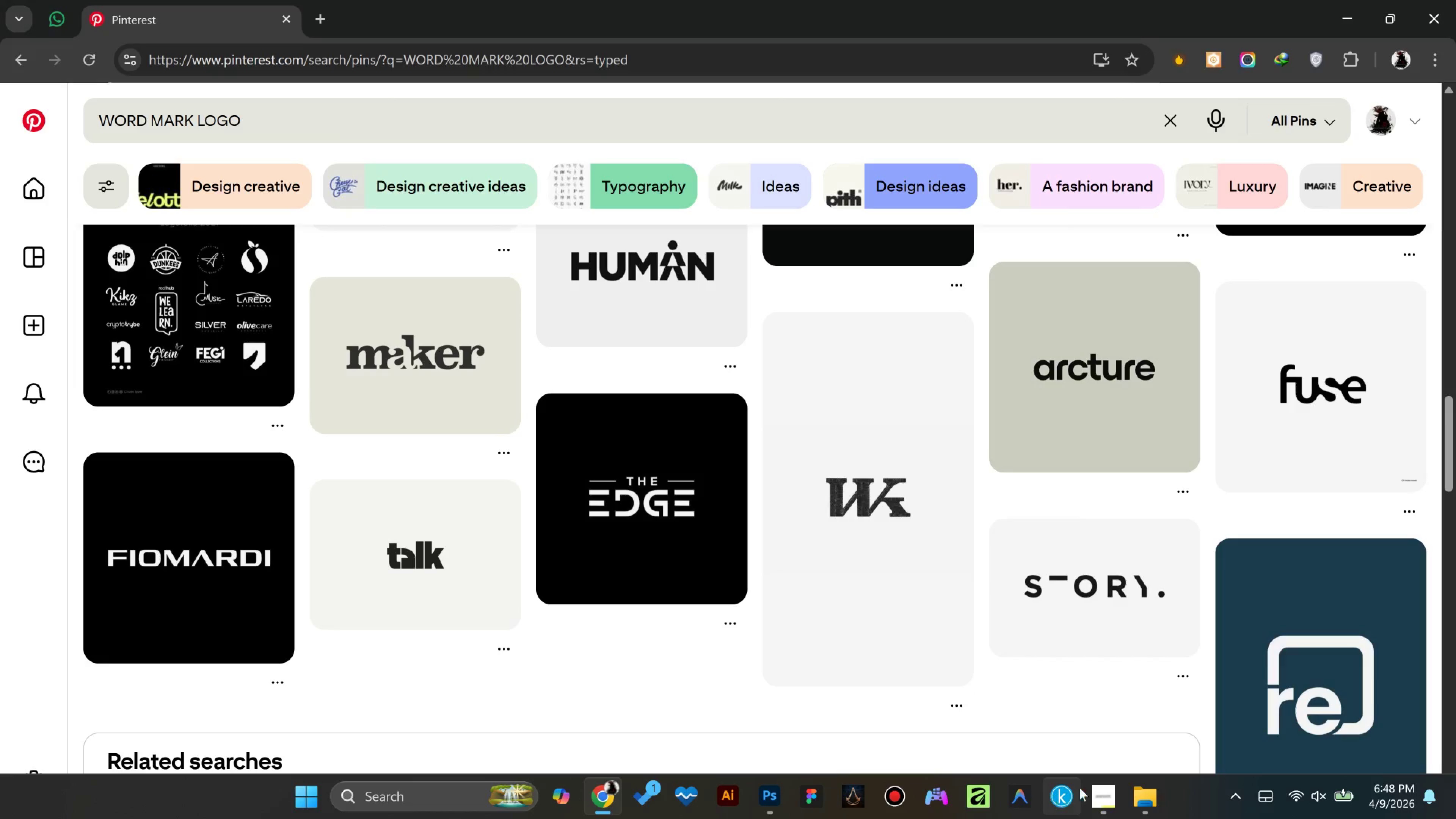 
left_click([1097, 789])